 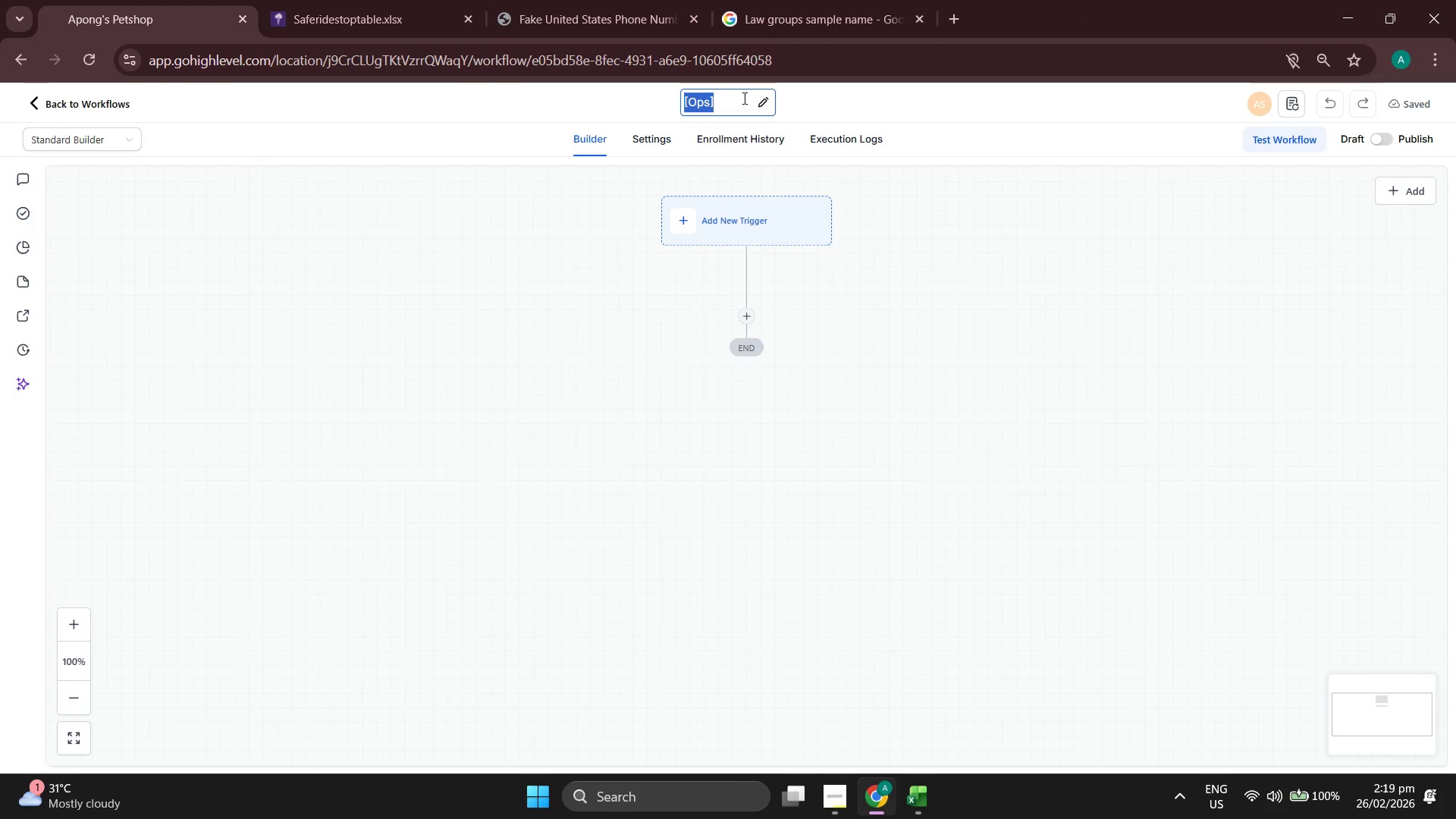 
triple_click([723, 105])
 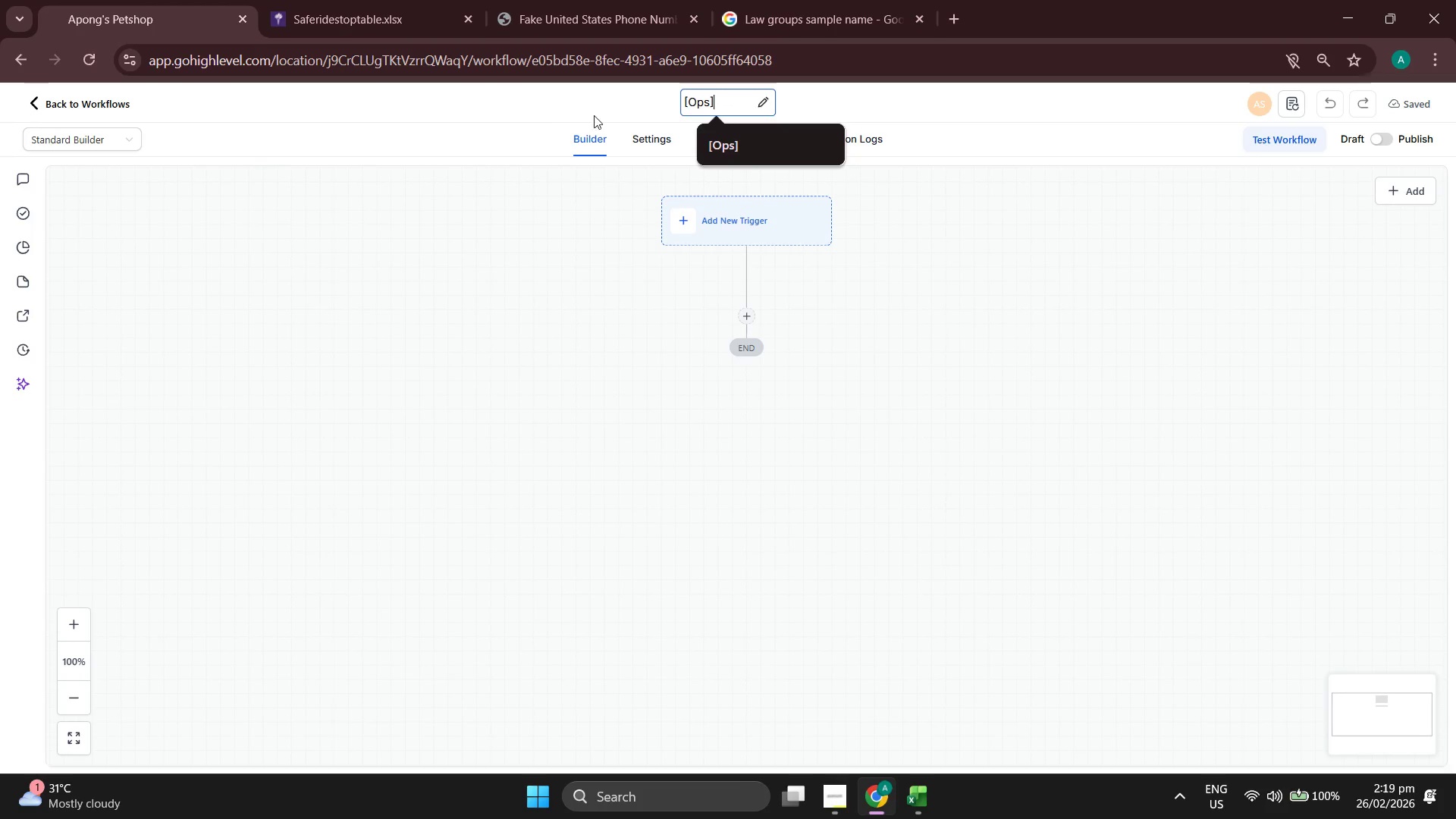 
type( Warehouse Logistics La)
key(Backspace)
key(Backspace)
type(Alert)
 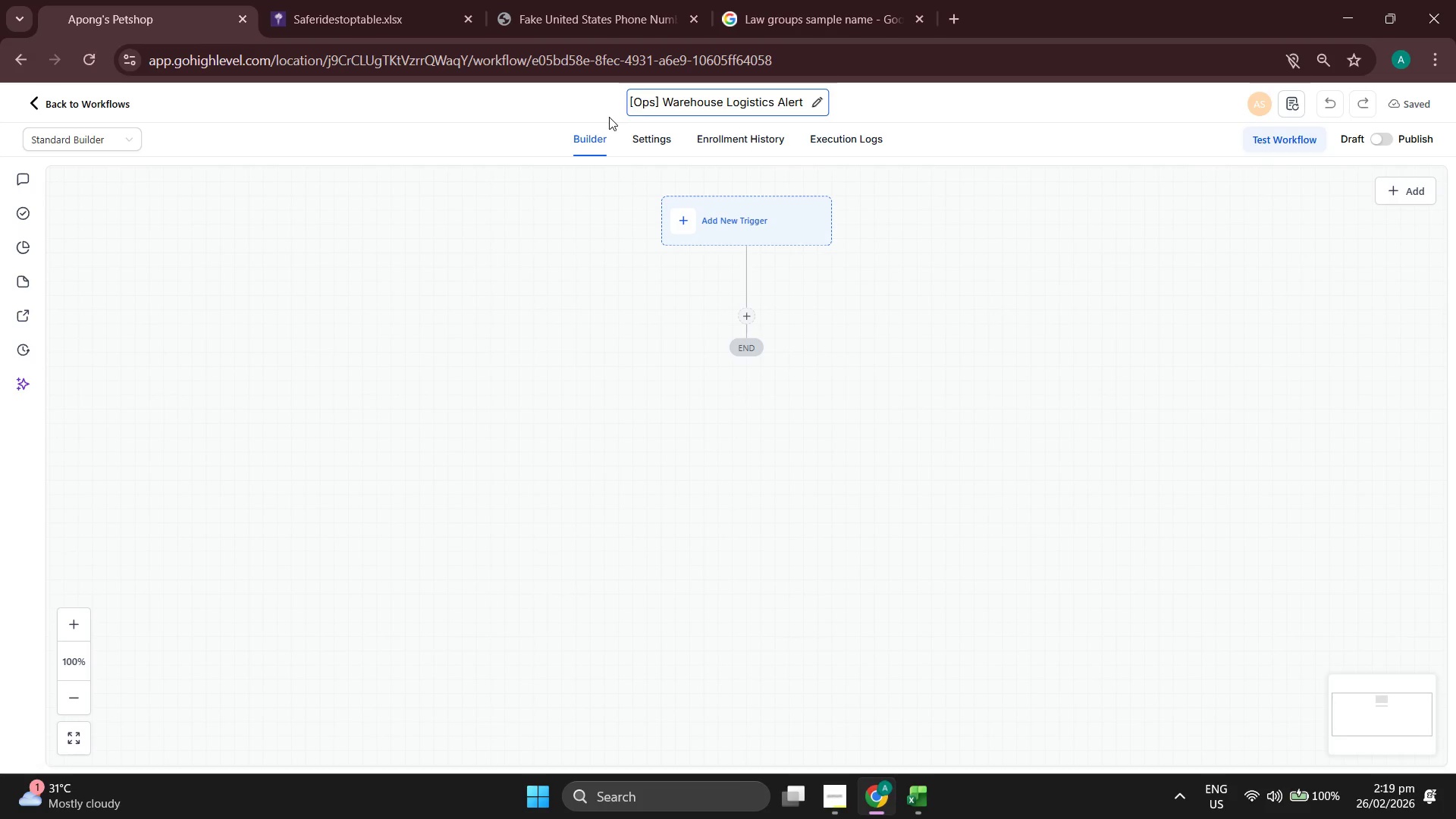 
left_click([924, 111])
 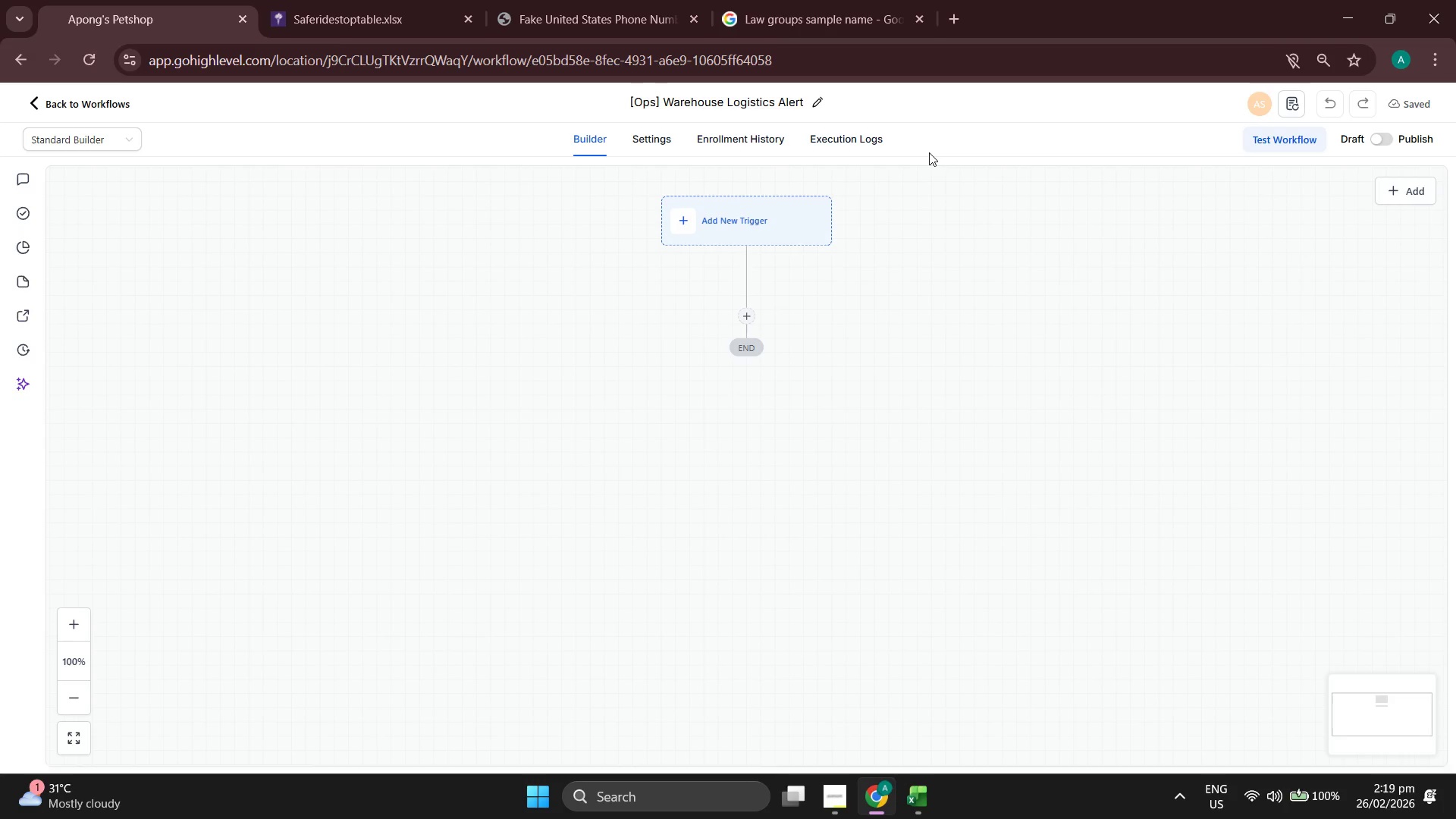 
wait(14.31)
 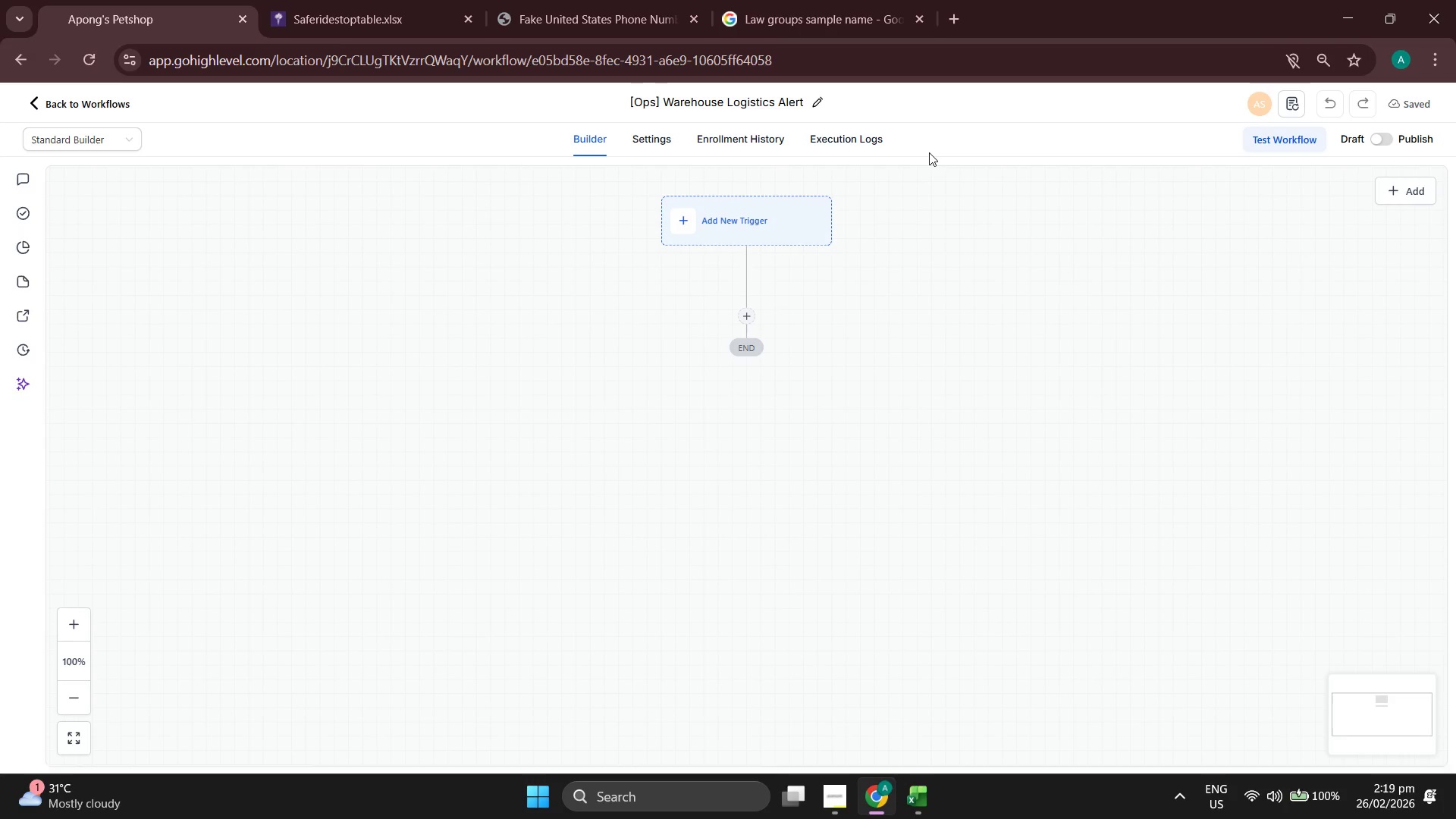 
left_click([730, 209])
 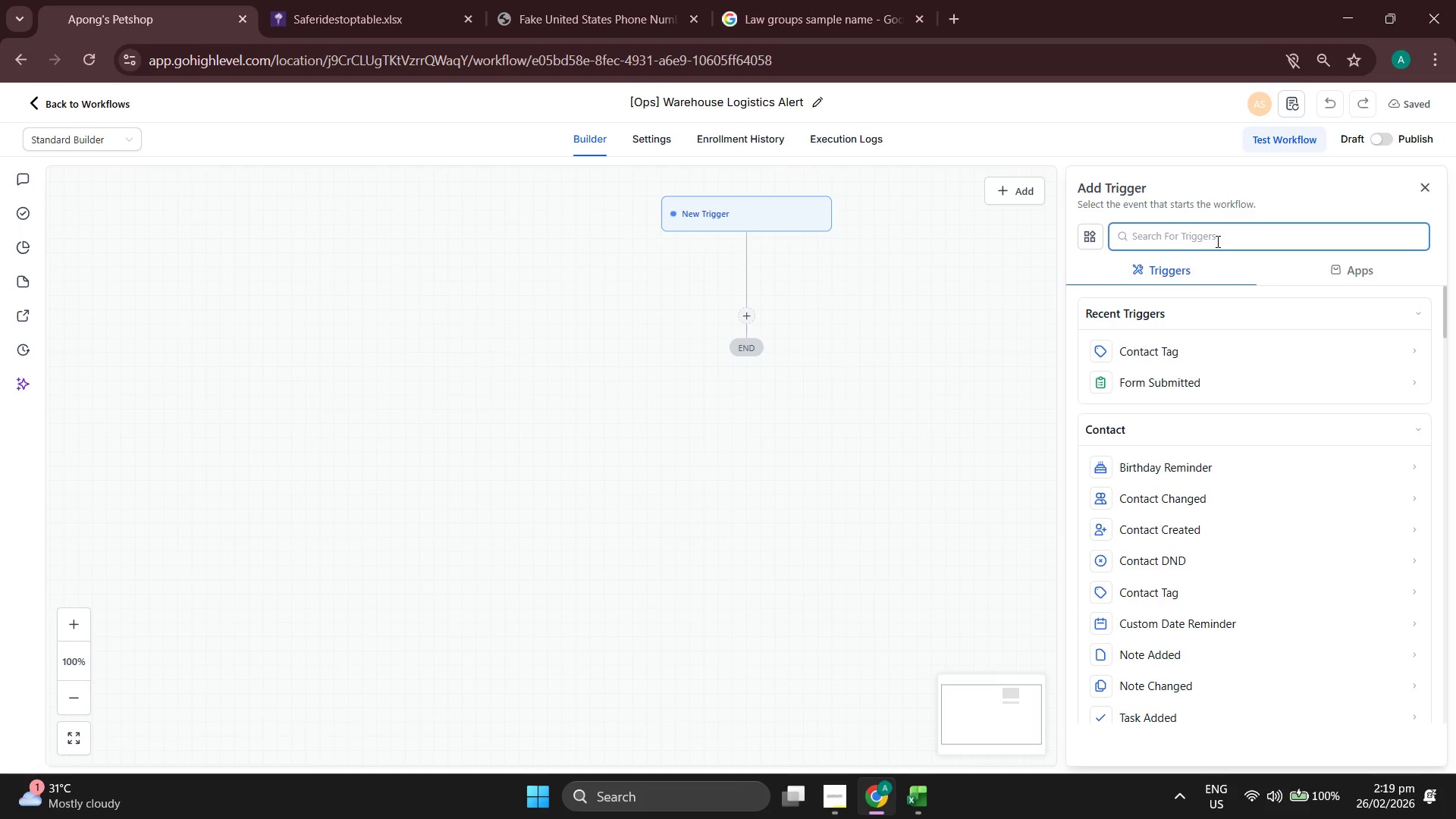 
type(Pipl)
key(Backspace)
 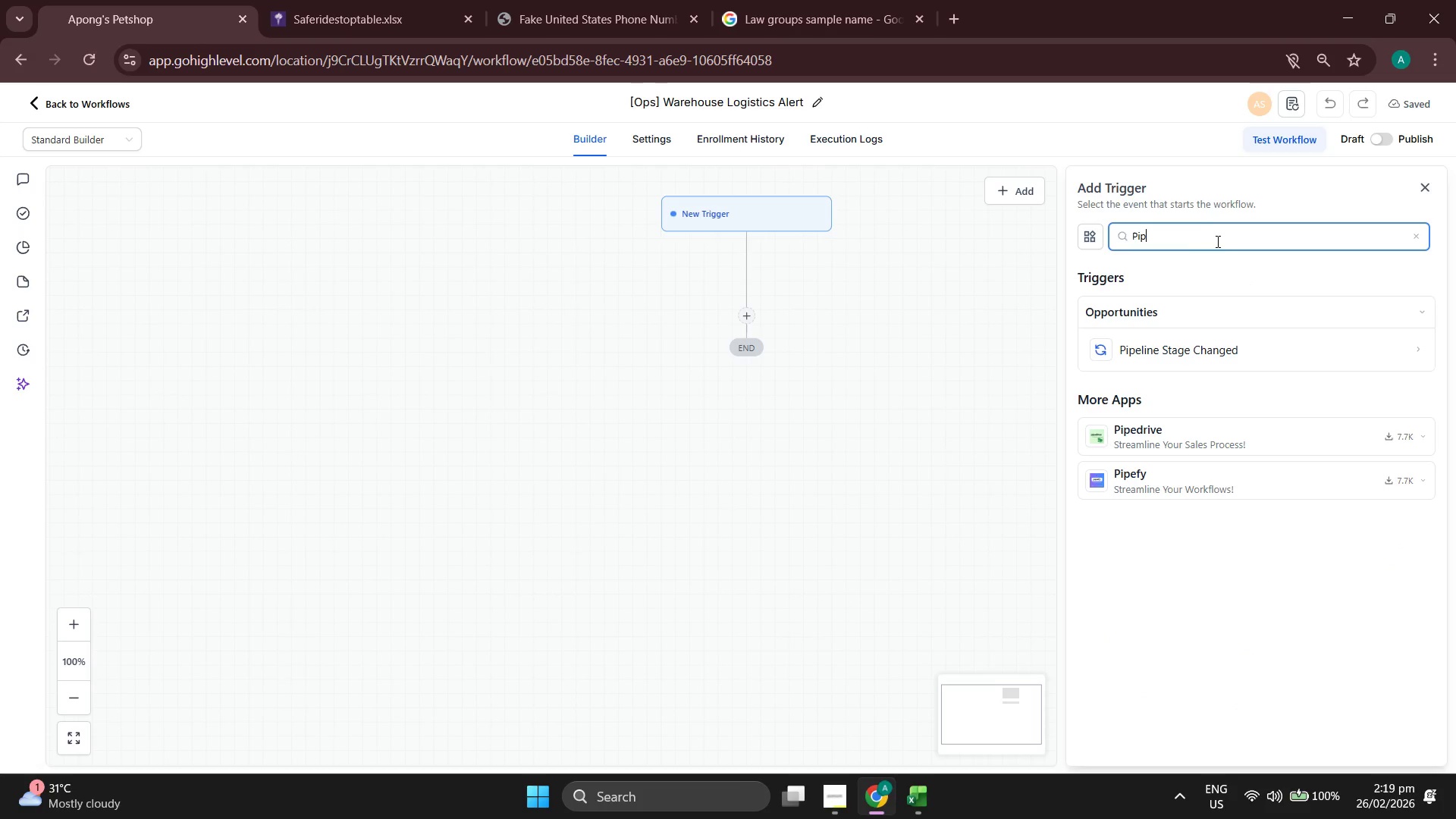 
left_click([1225, 350])
 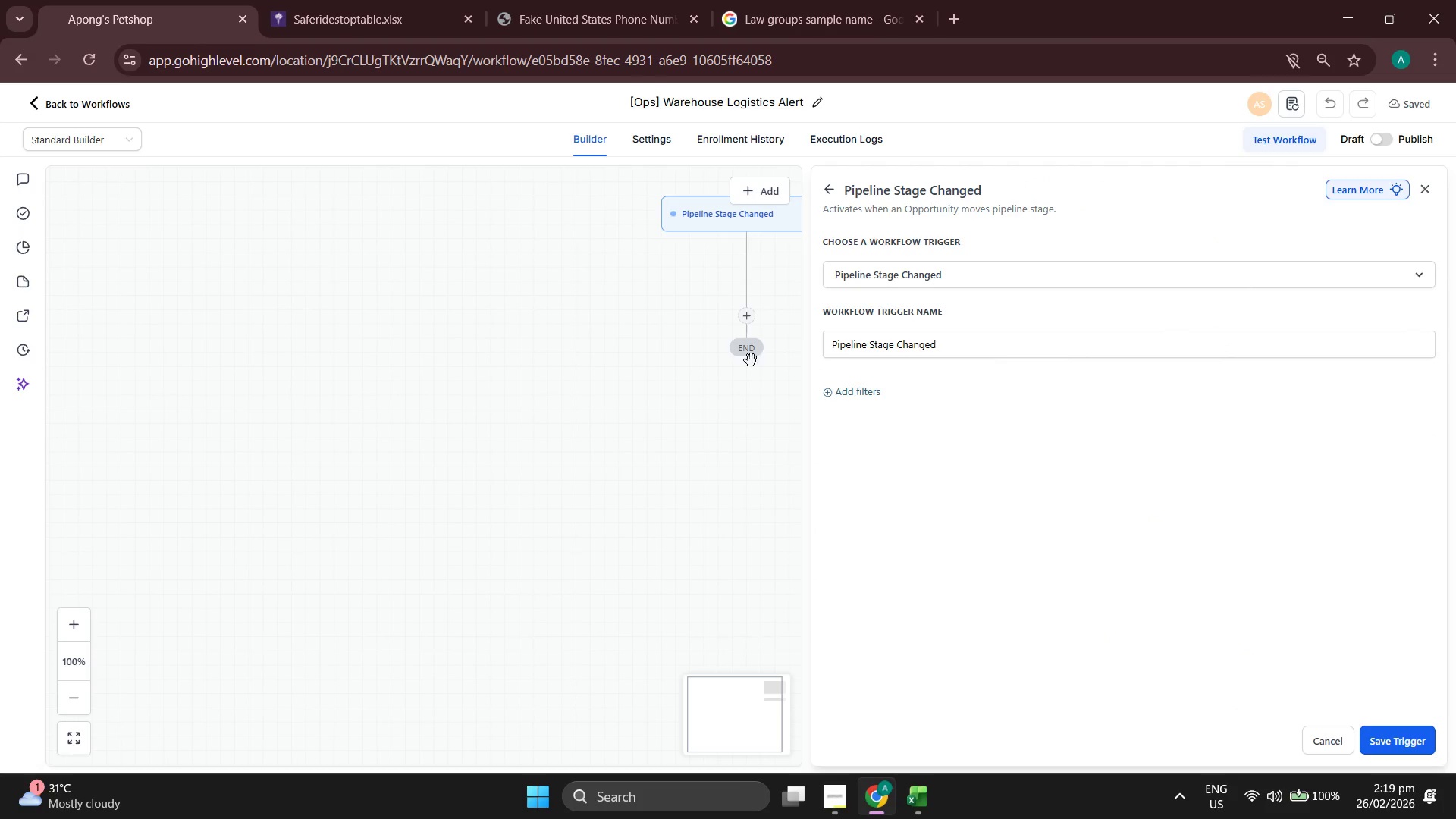 
left_click_drag(start_coordinate=[545, 363], to_coordinate=[344, 396])
 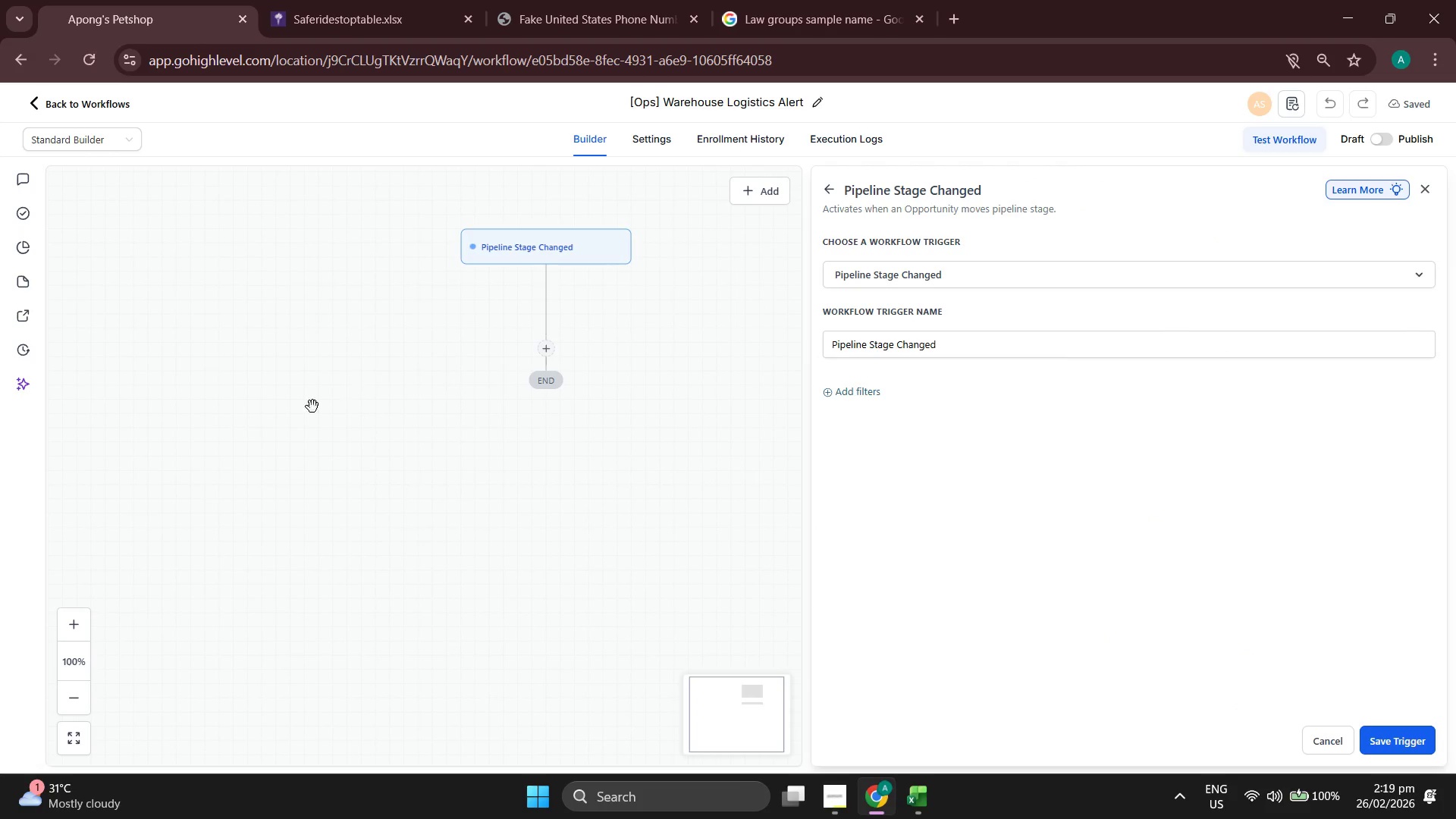 
left_click_drag(start_coordinate=[271, 403], to_coordinate=[351, 444])
 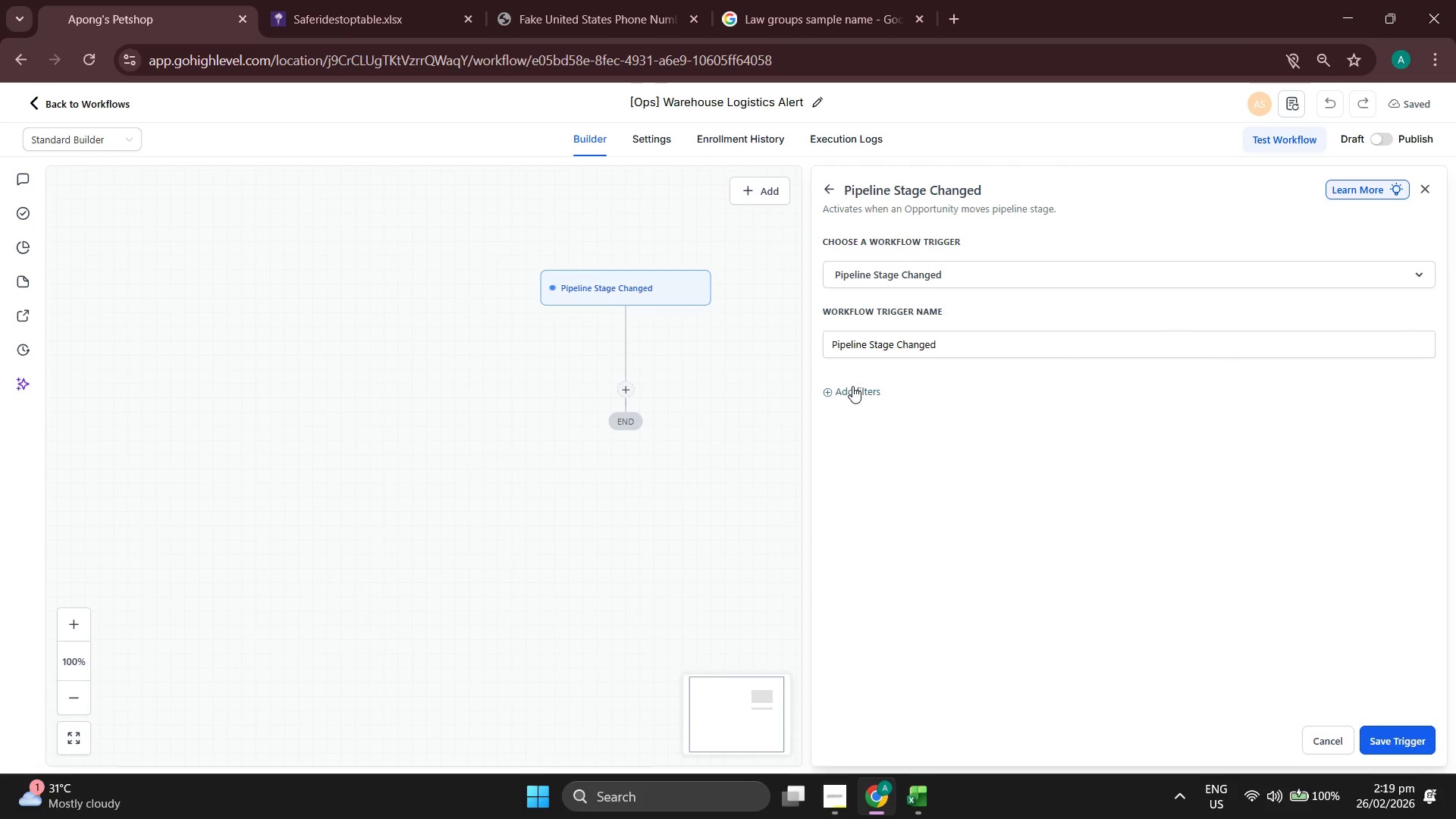 
left_click([852, 386])
 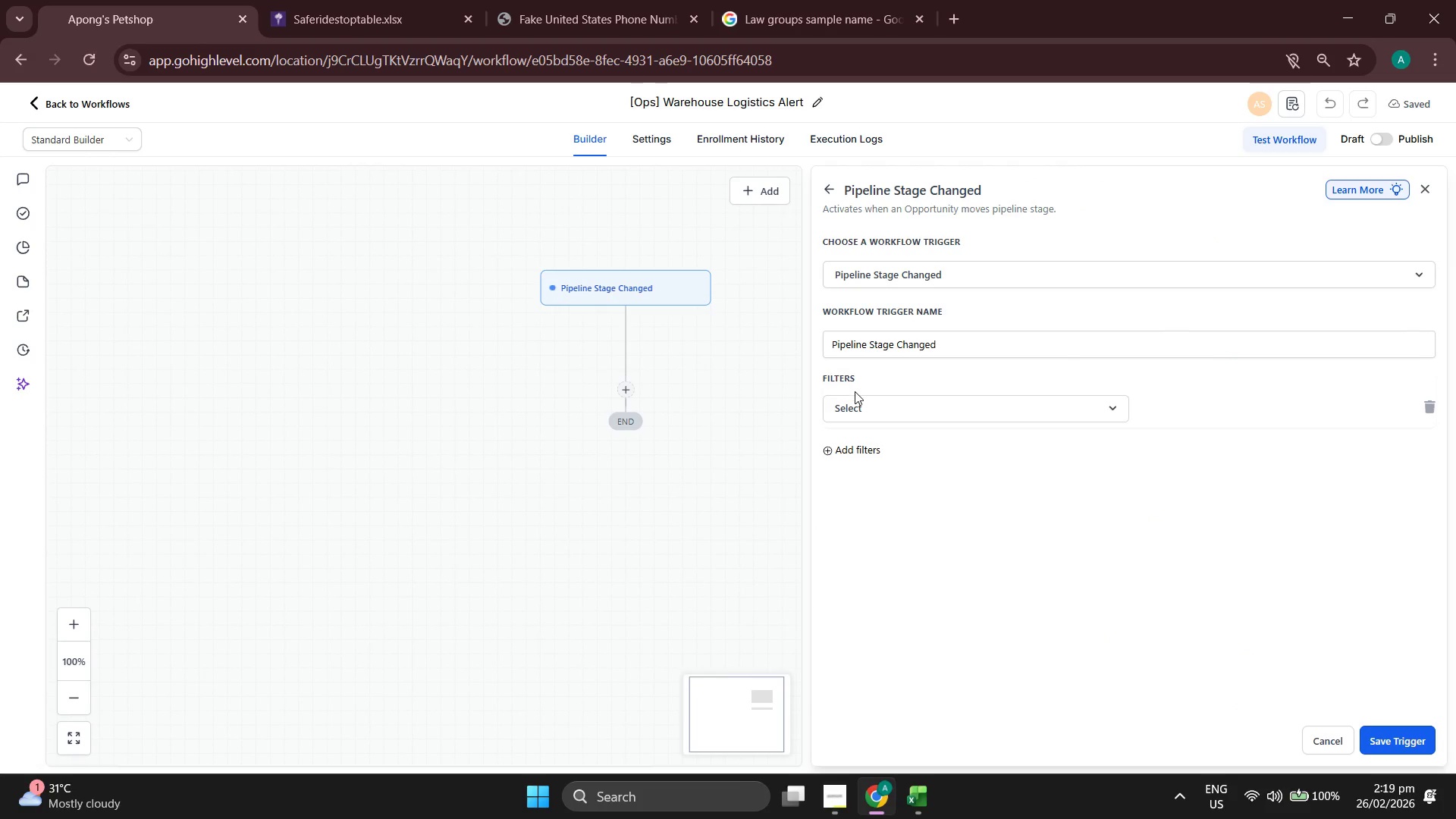 
left_click([908, 408])
 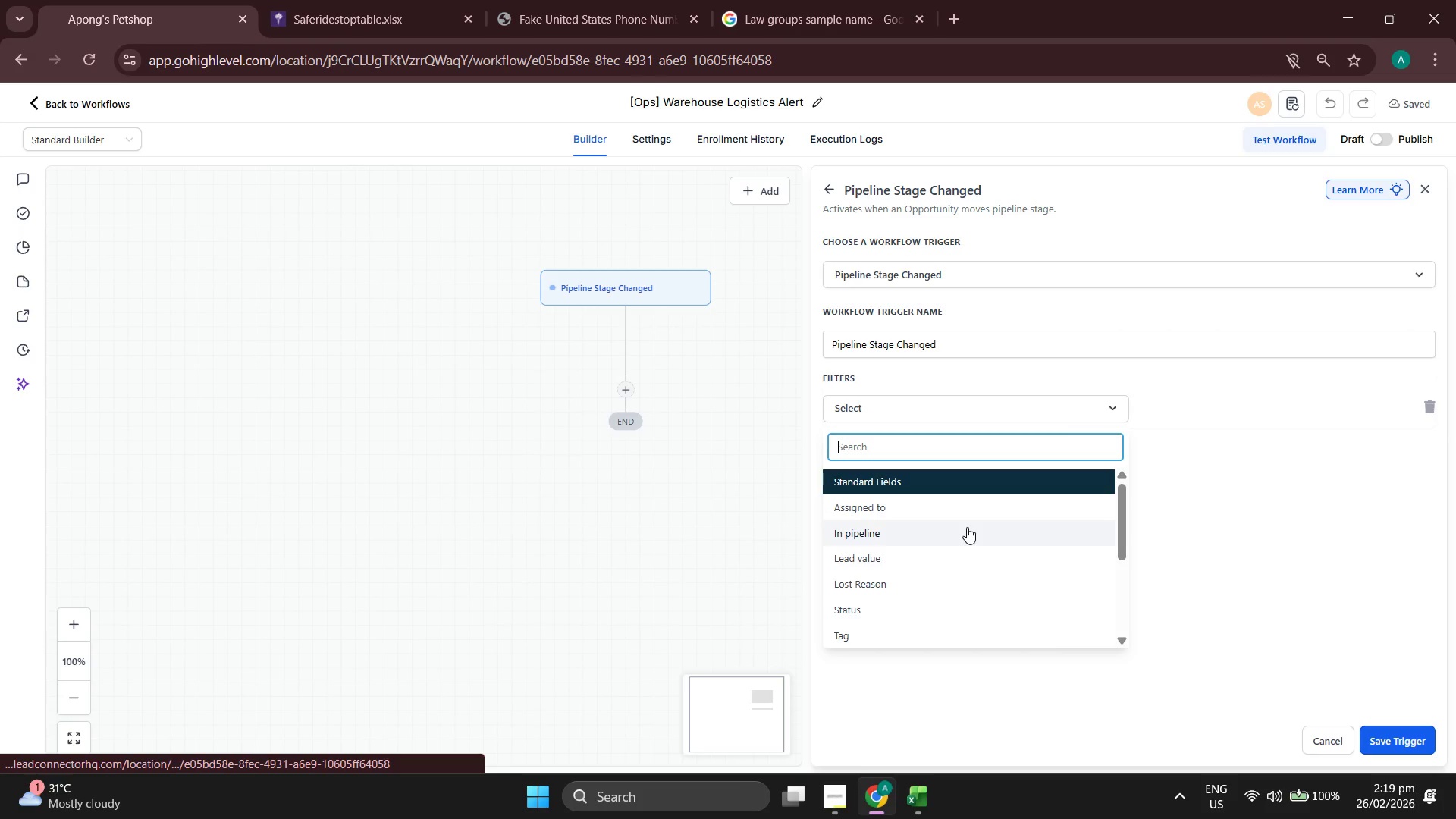 
wait(6.36)
 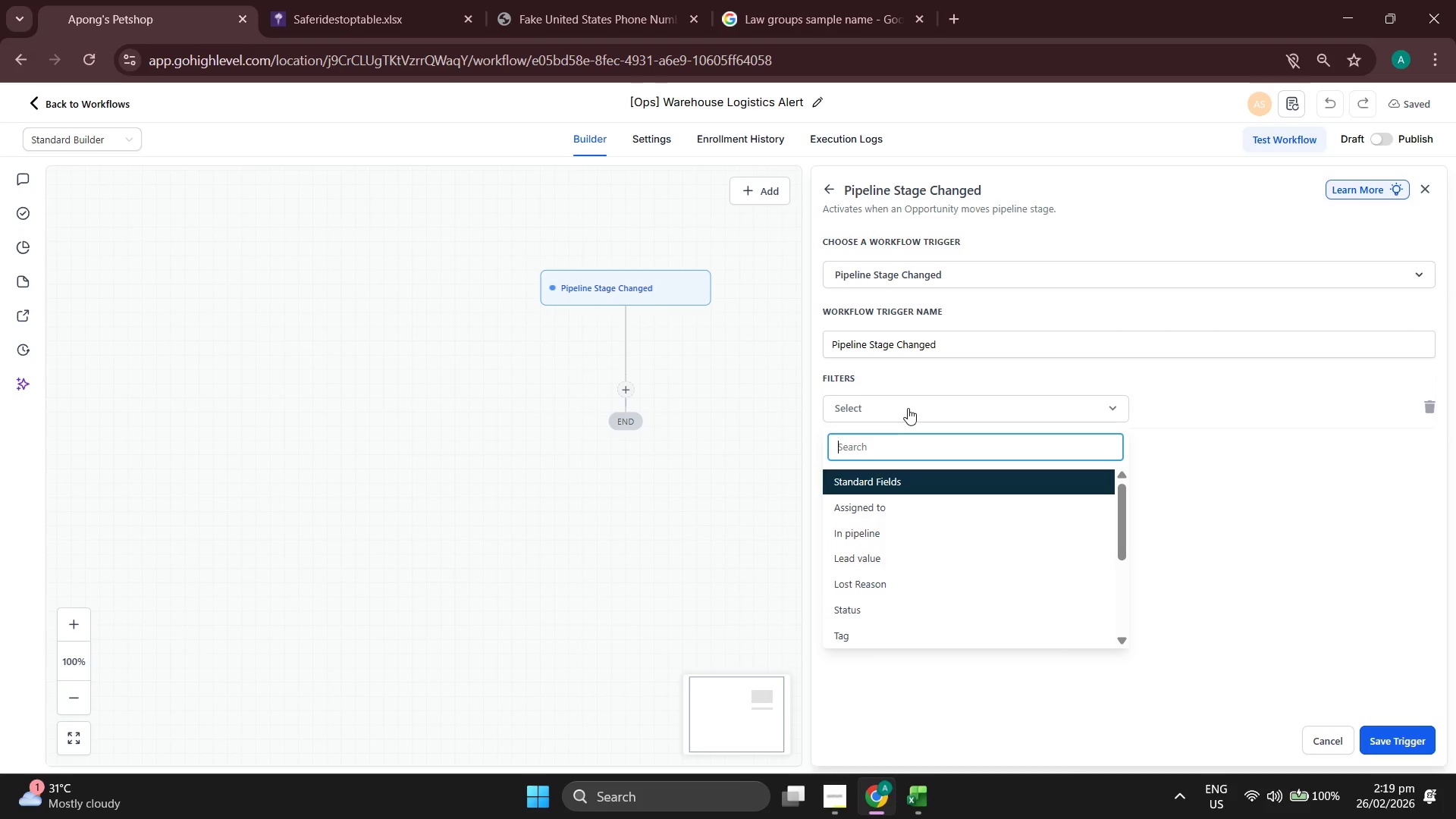 
left_click([965, 533])
 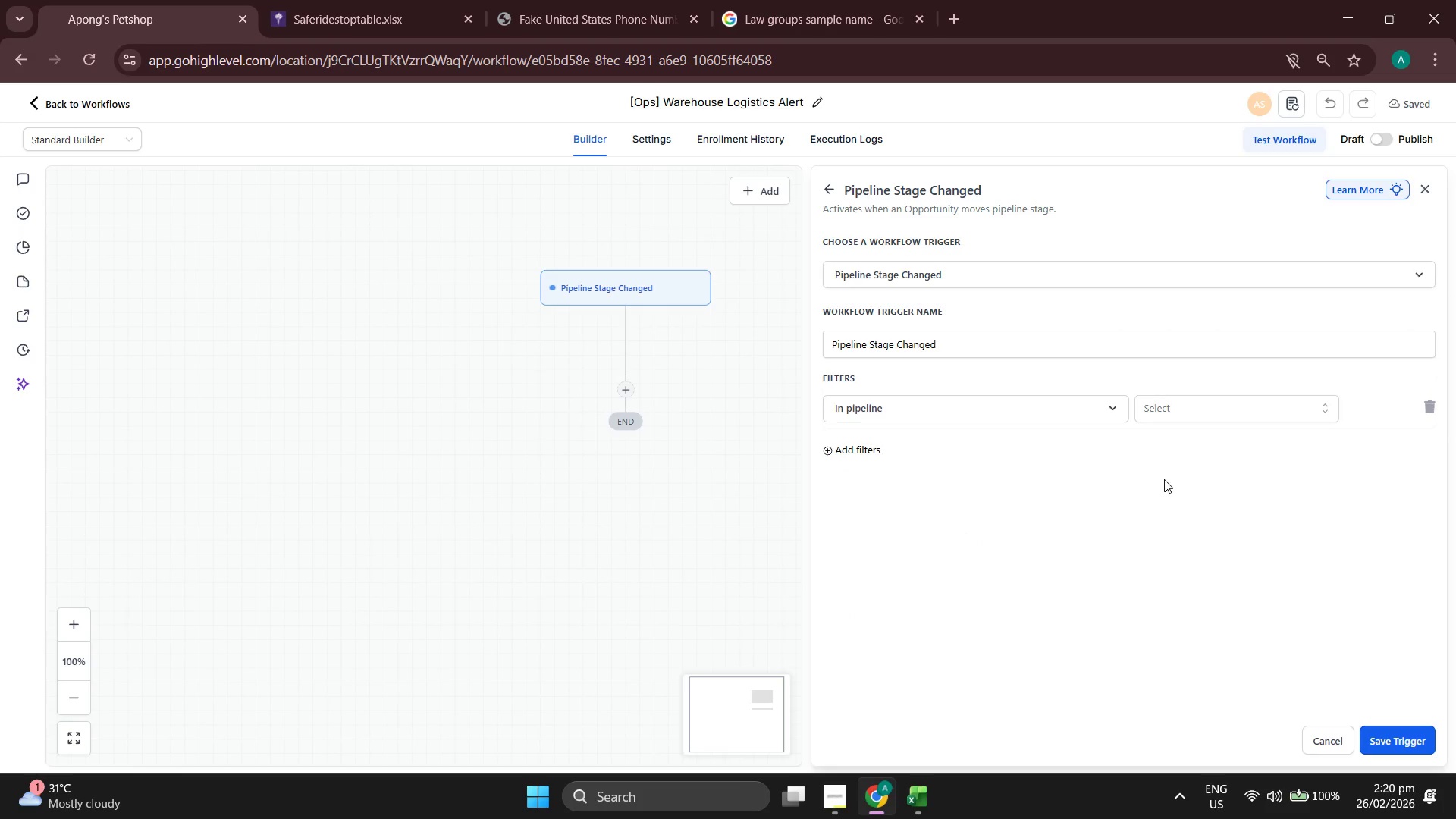 
left_click([1237, 404])
 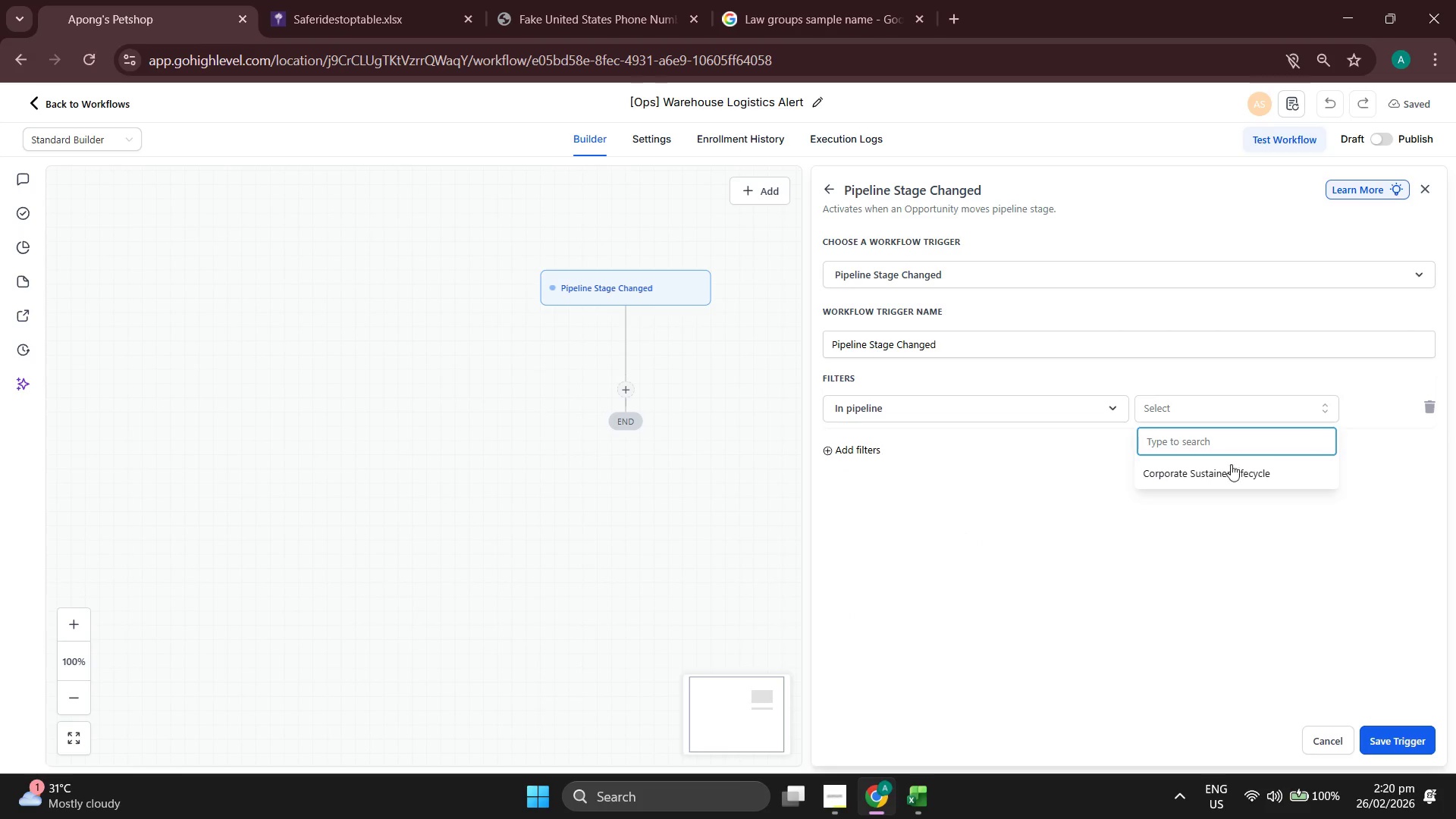 
left_click([1228, 482])
 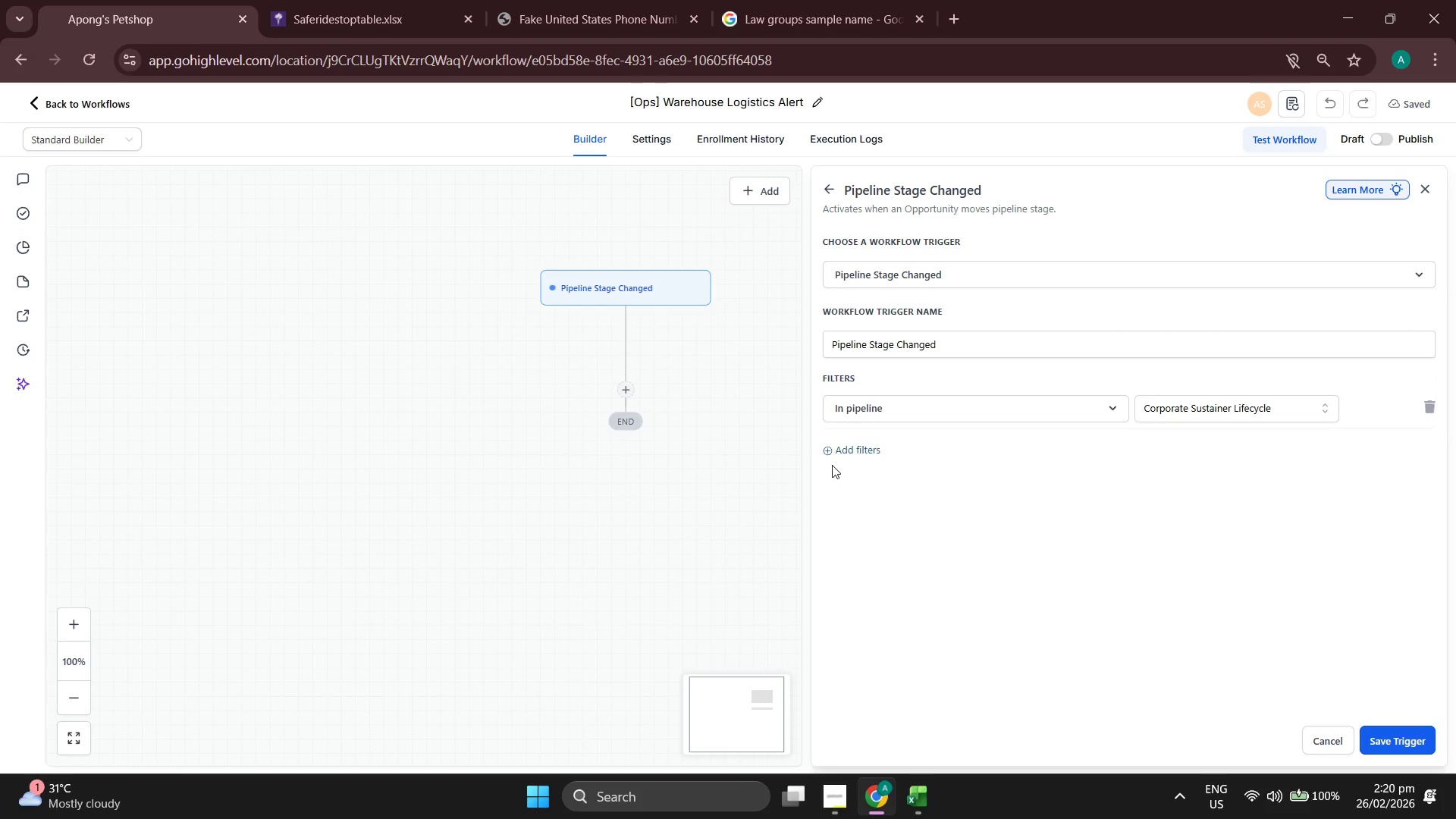 
left_click([852, 452])
 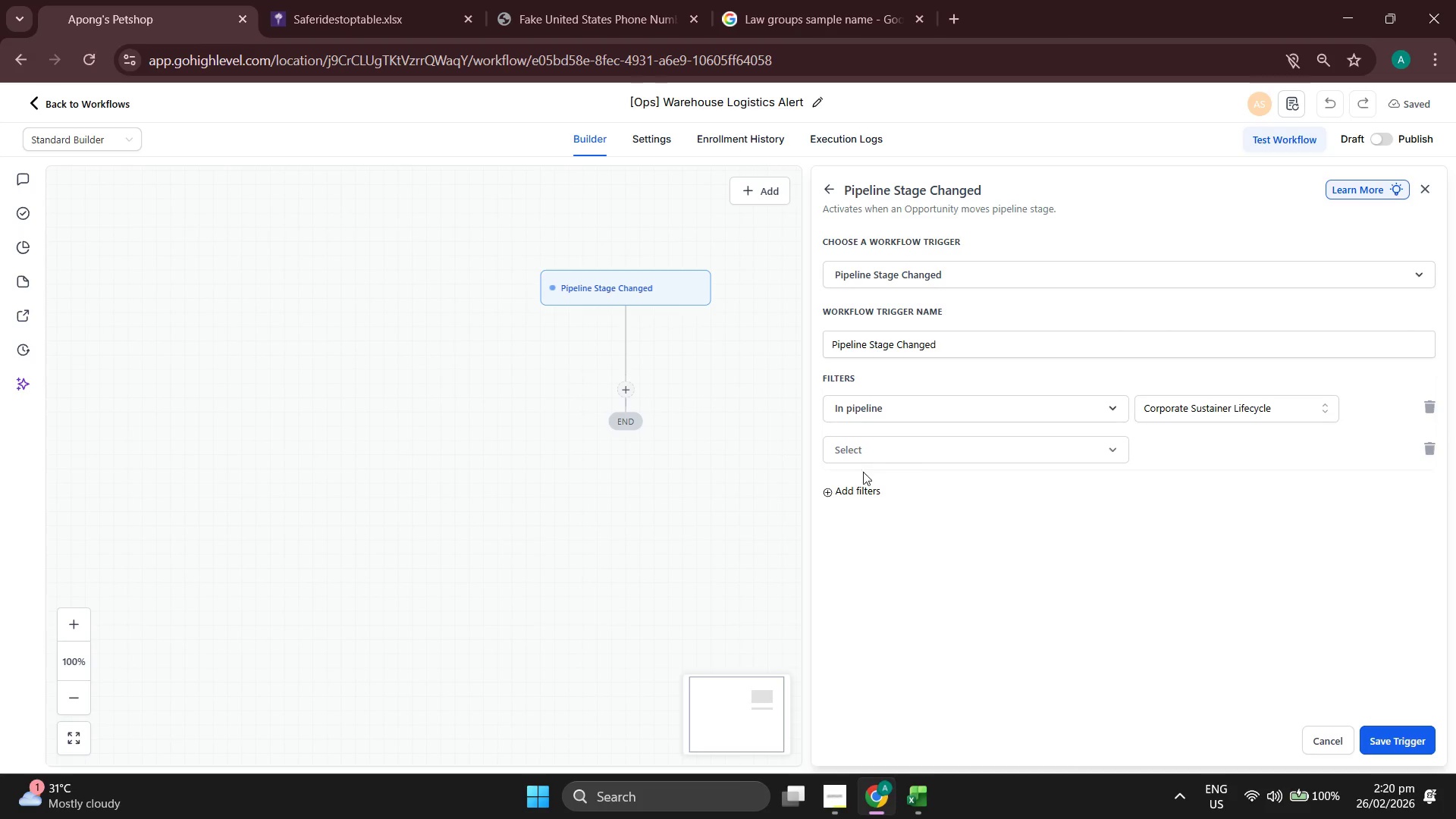 
left_click([927, 447])
 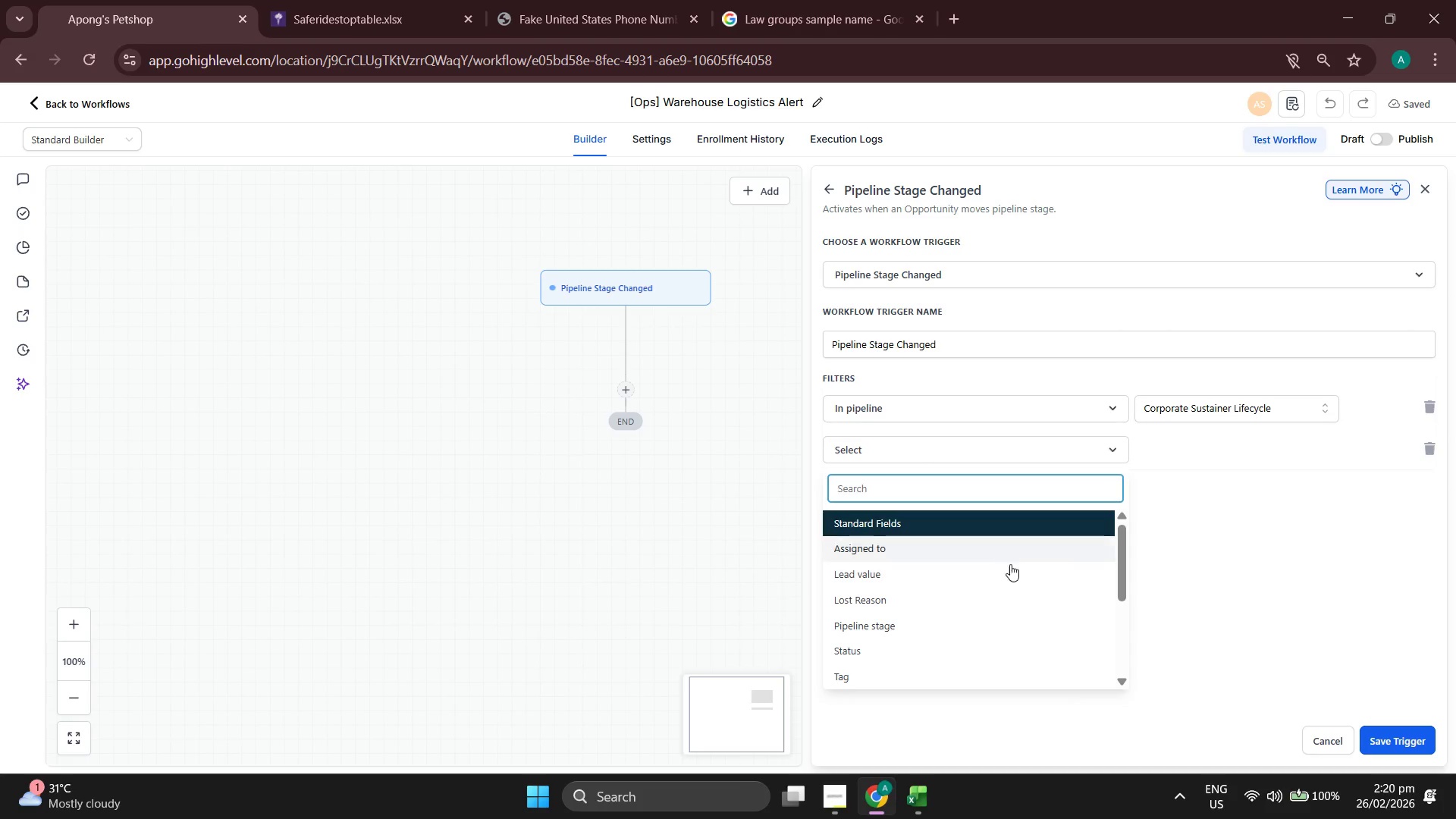 
left_click([950, 625])
 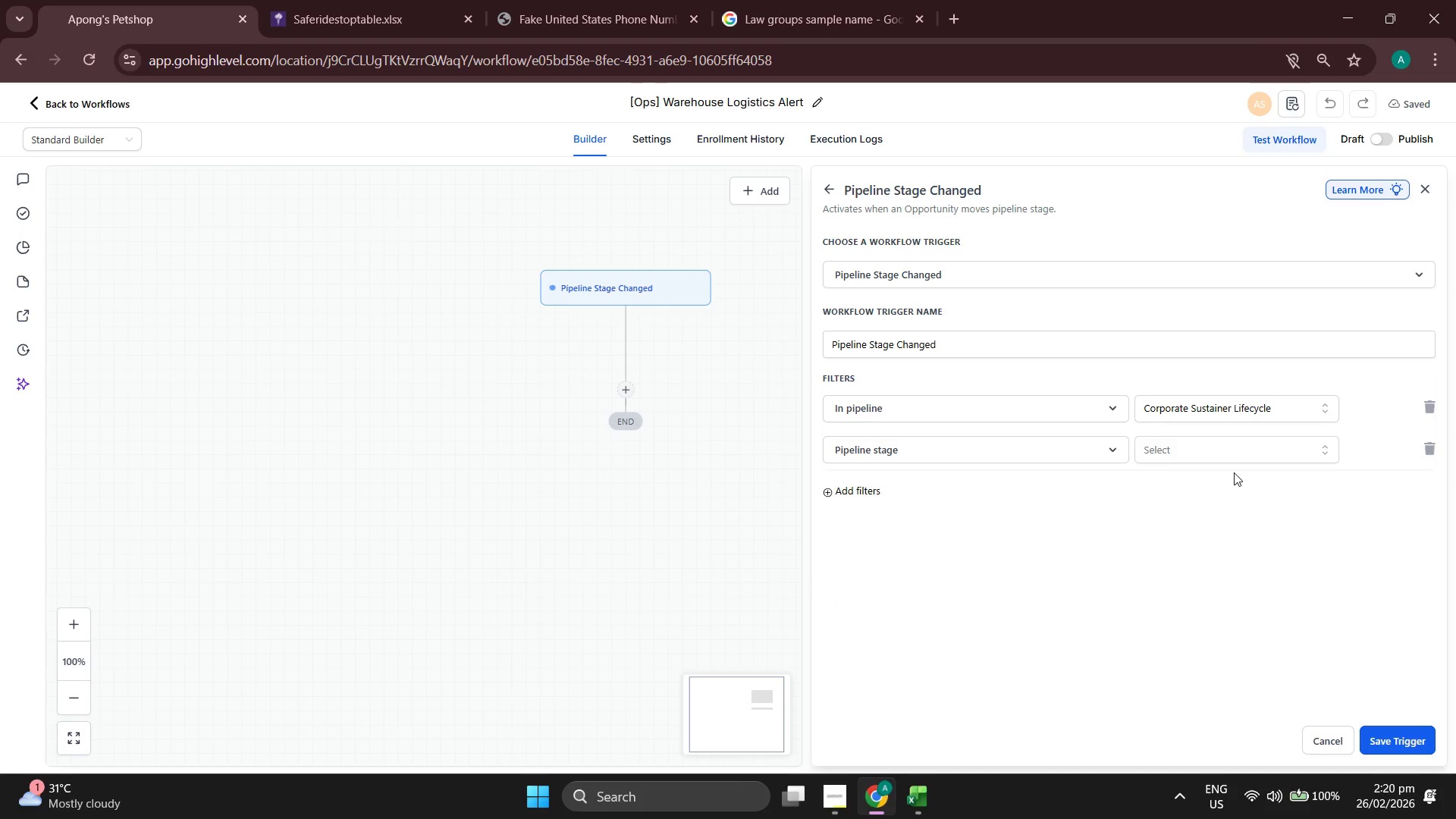 
left_click([1235, 452])
 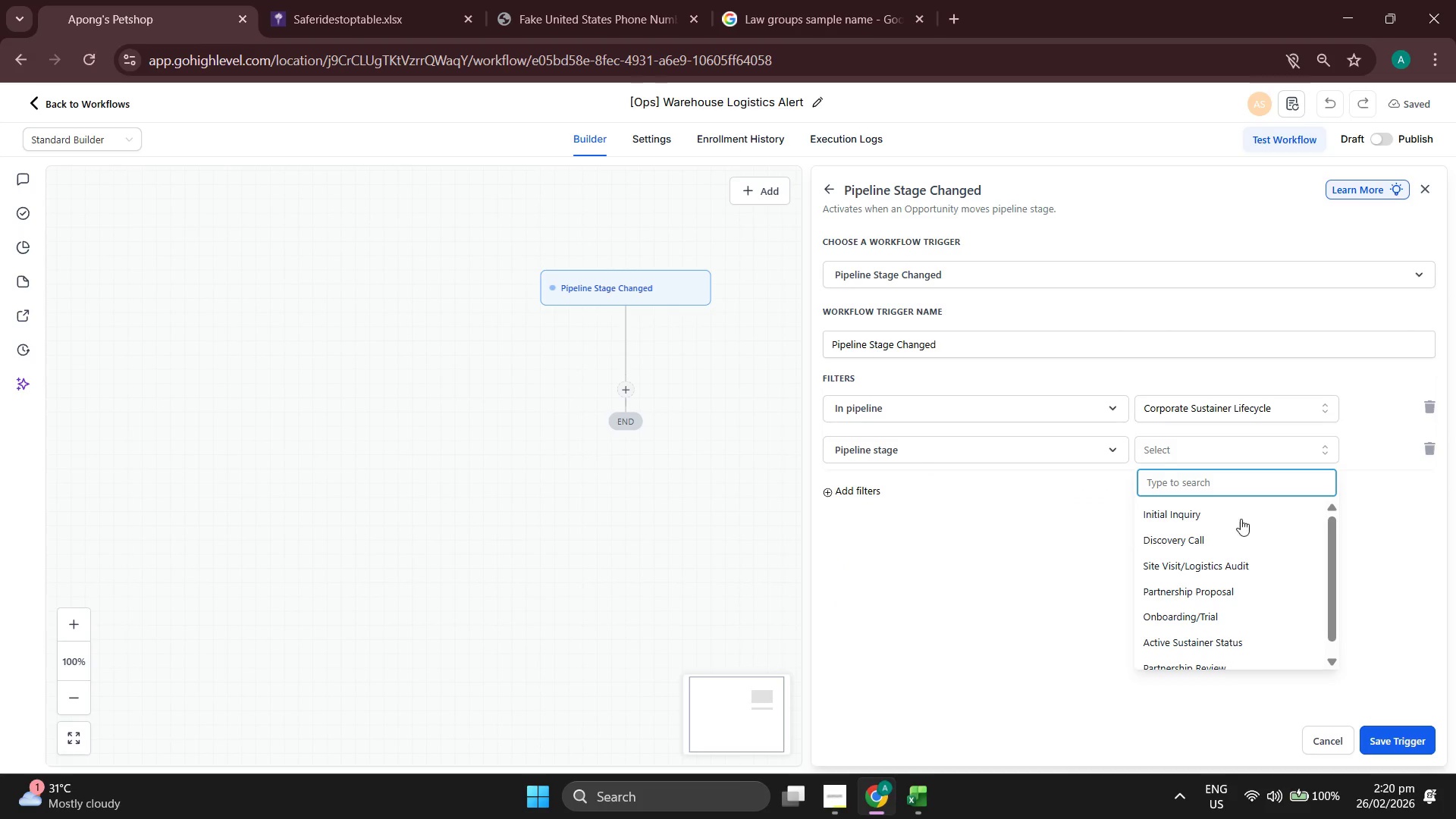 
scroll: coordinate [1242, 547], scroll_direction: down, amount: 1.0
 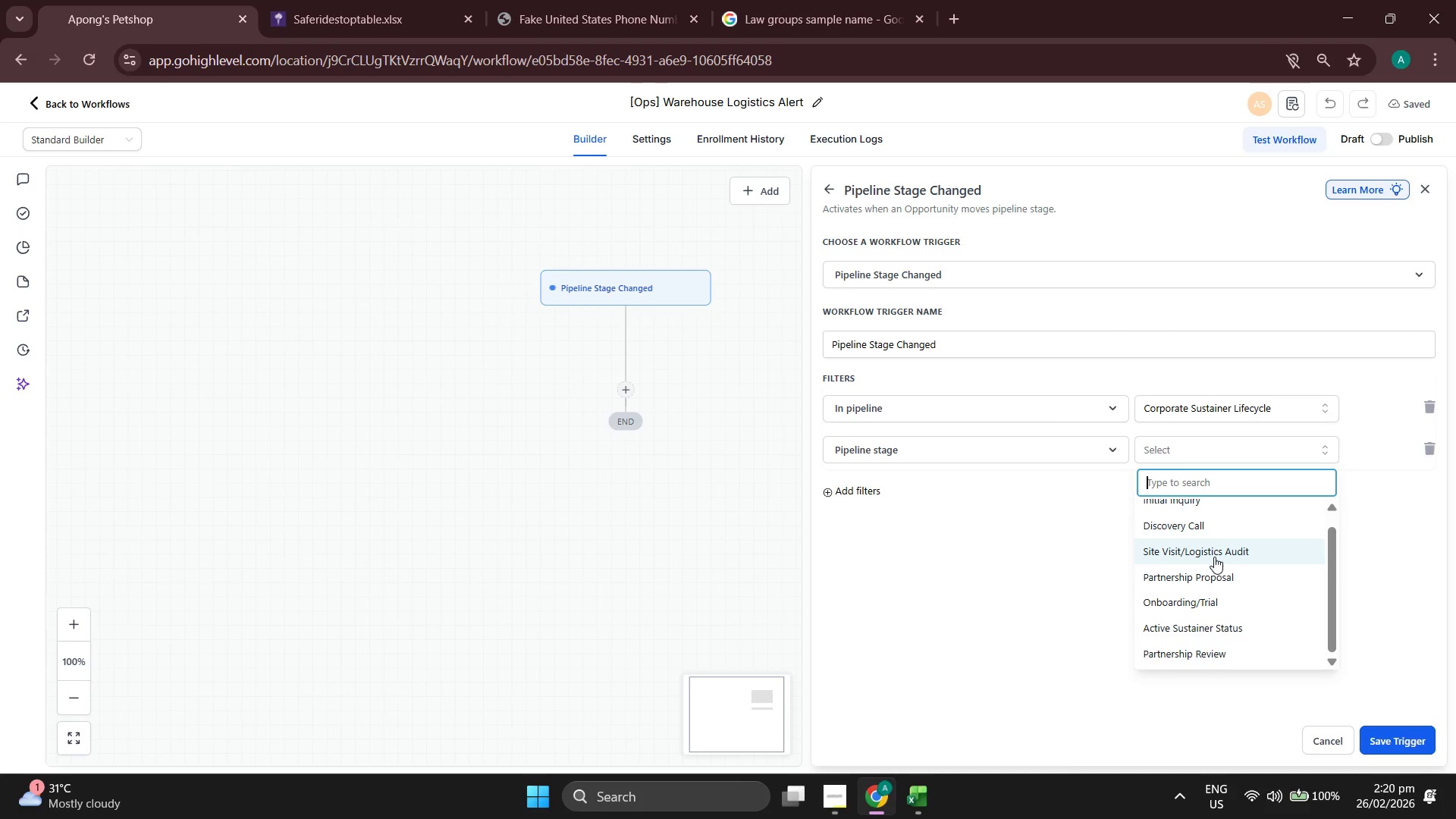 
scroll: coordinate [1216, 557], scroll_direction: up, amount: 2.0
 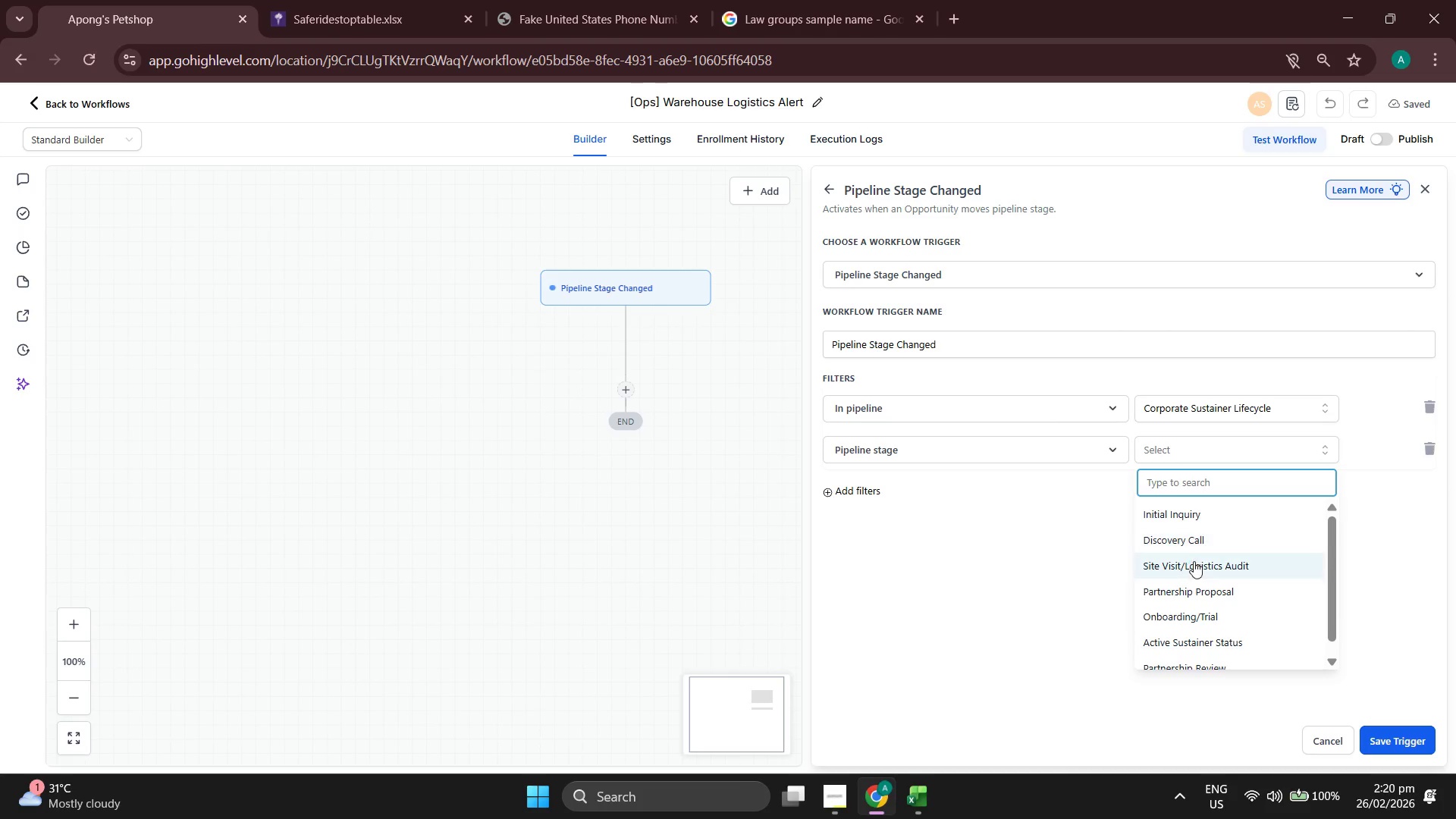 
left_click([1194, 561])
 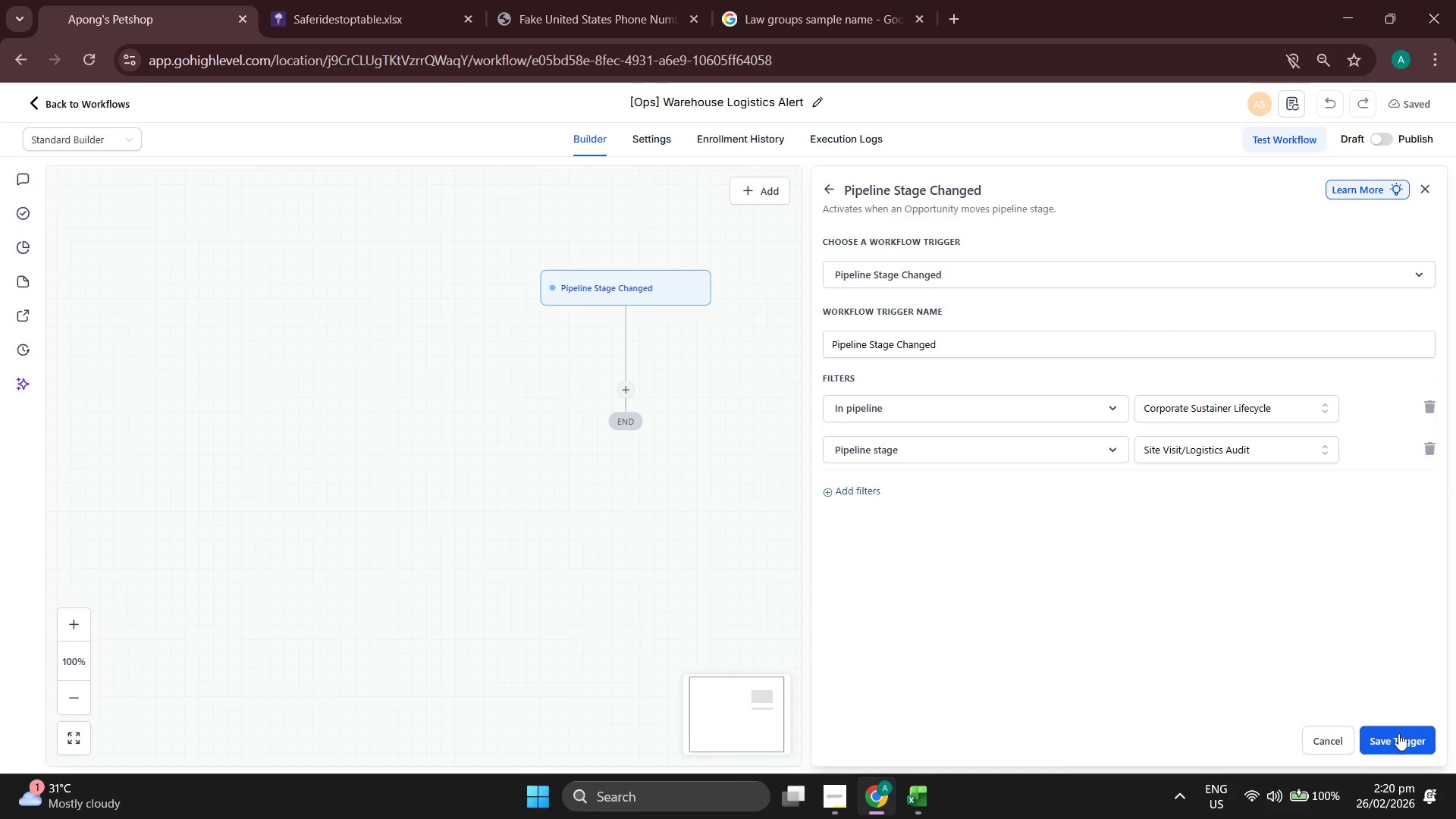 
left_click([1398, 733])
 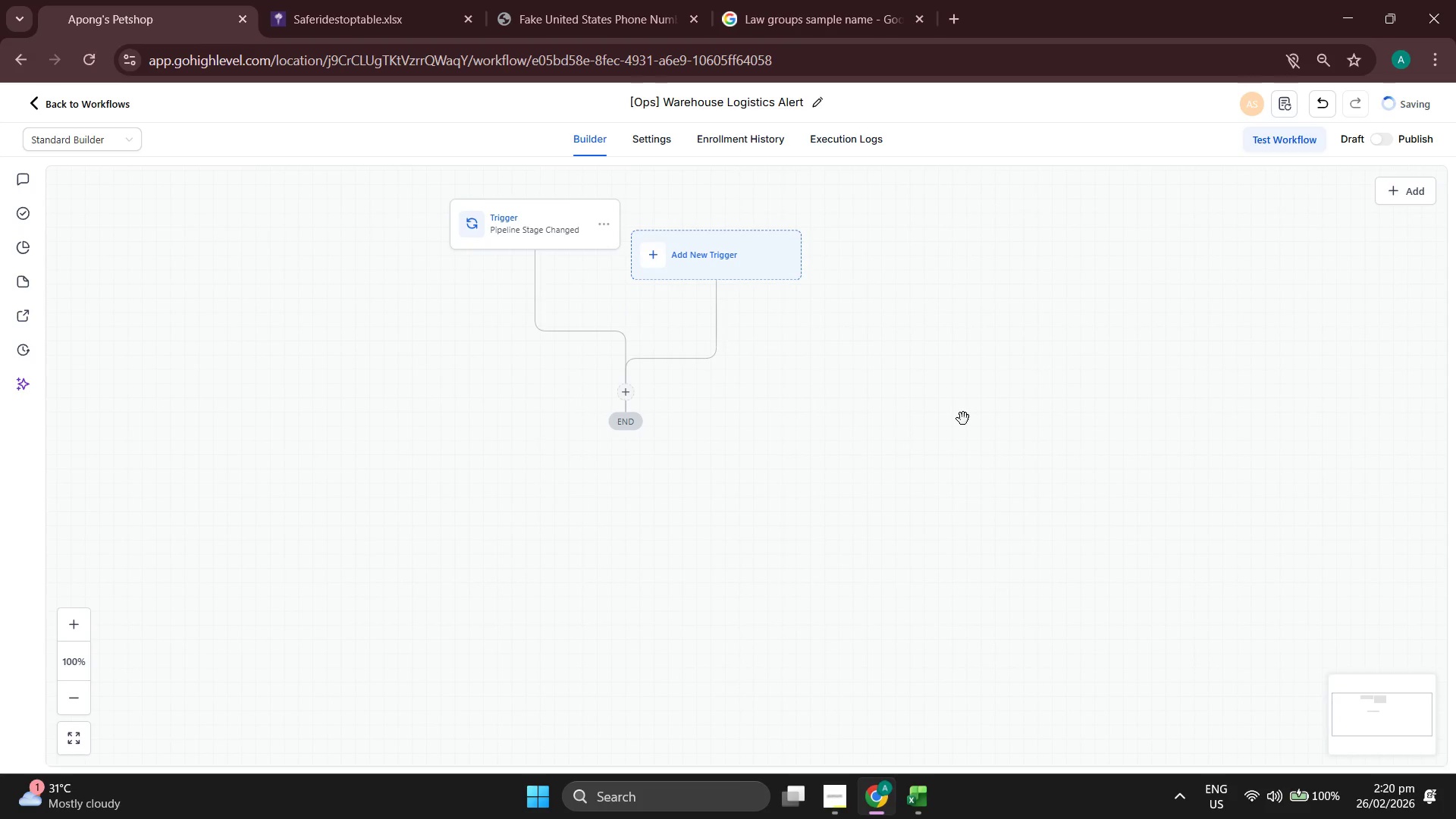 
left_click_drag(start_coordinate=[1024, 398], to_coordinate=[1025, 466])
 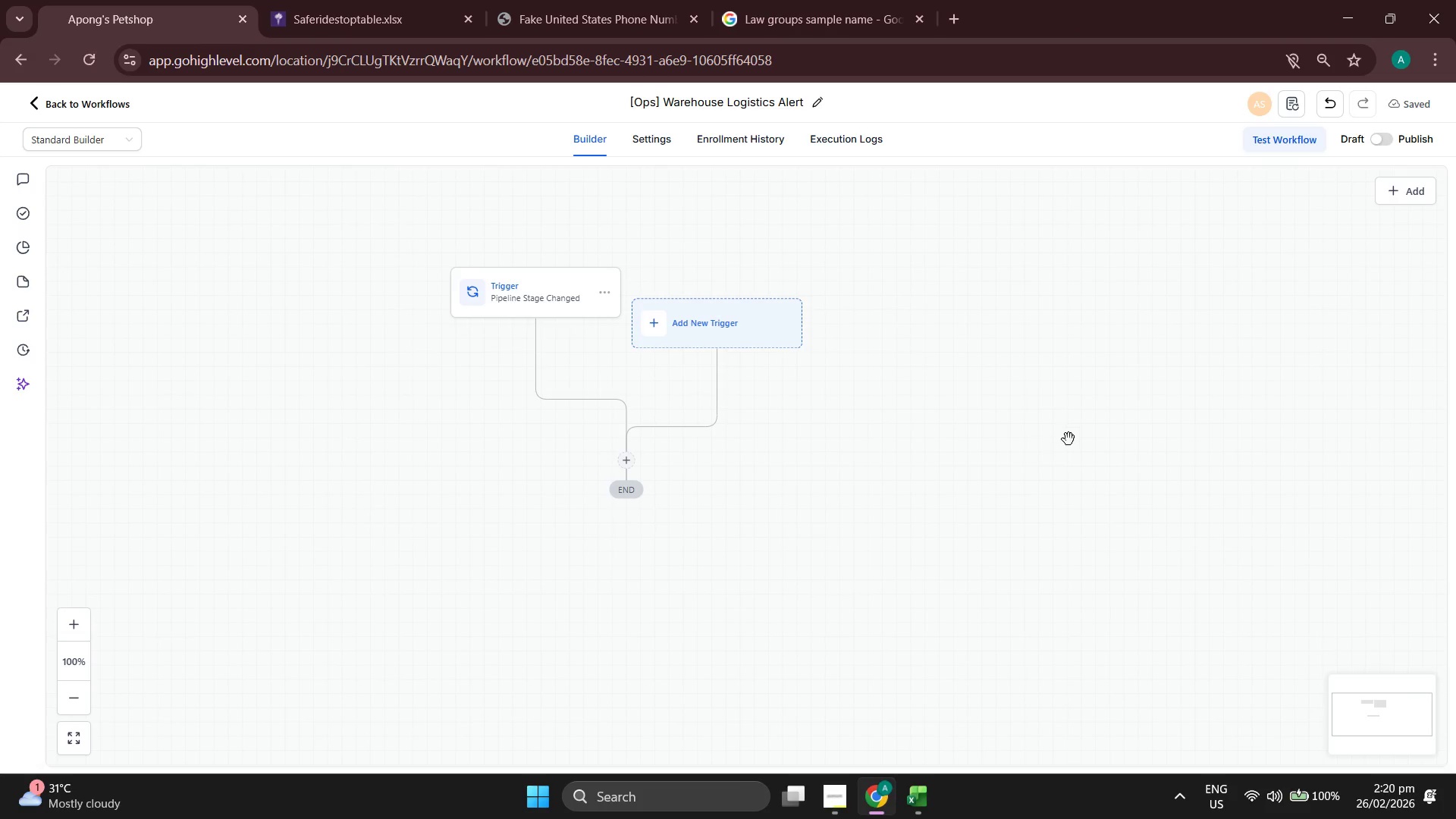 
left_click_drag(start_coordinate=[1065, 446], to_coordinate=[1141, 441])
 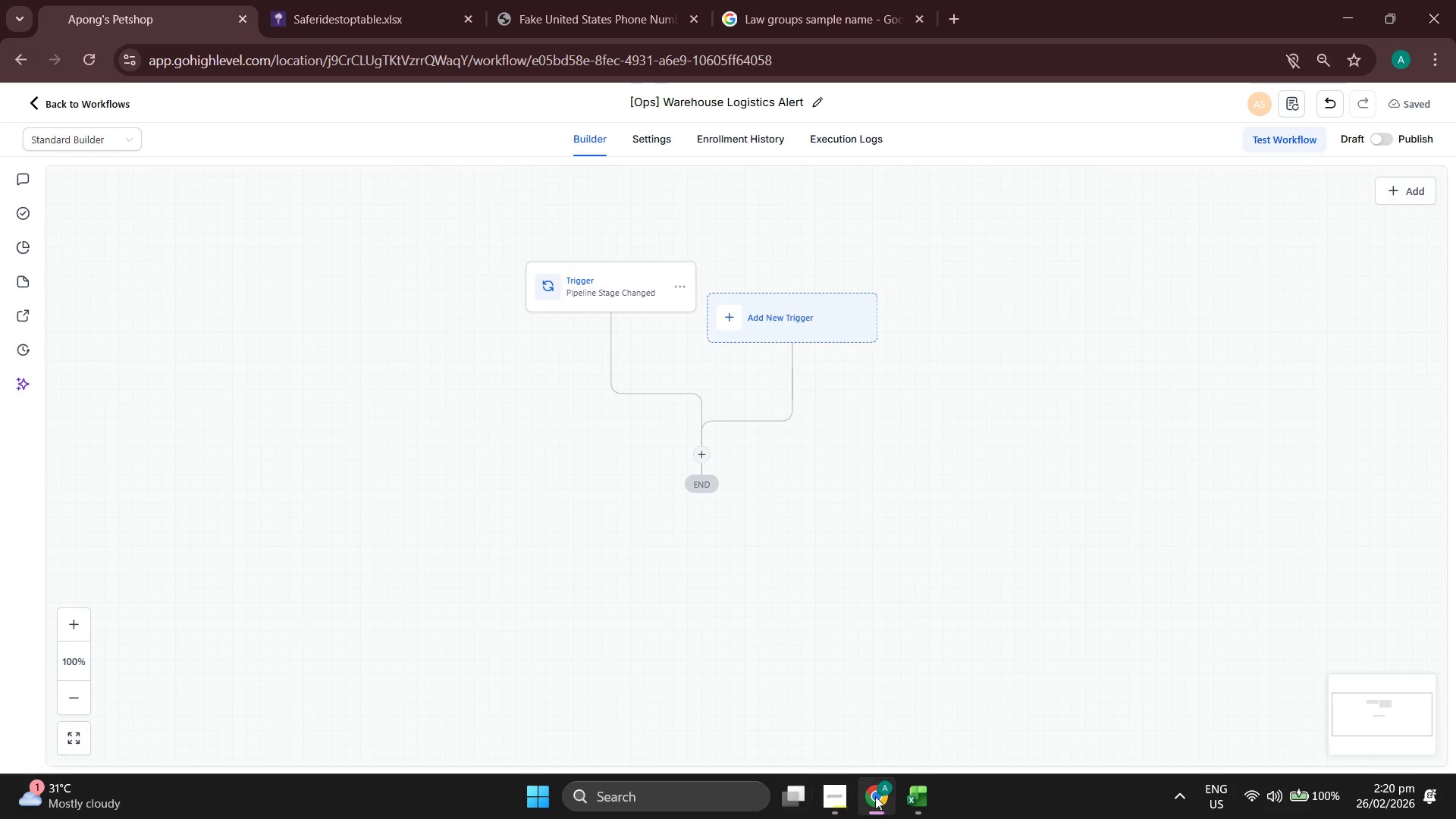 
left_click([841, 795])